 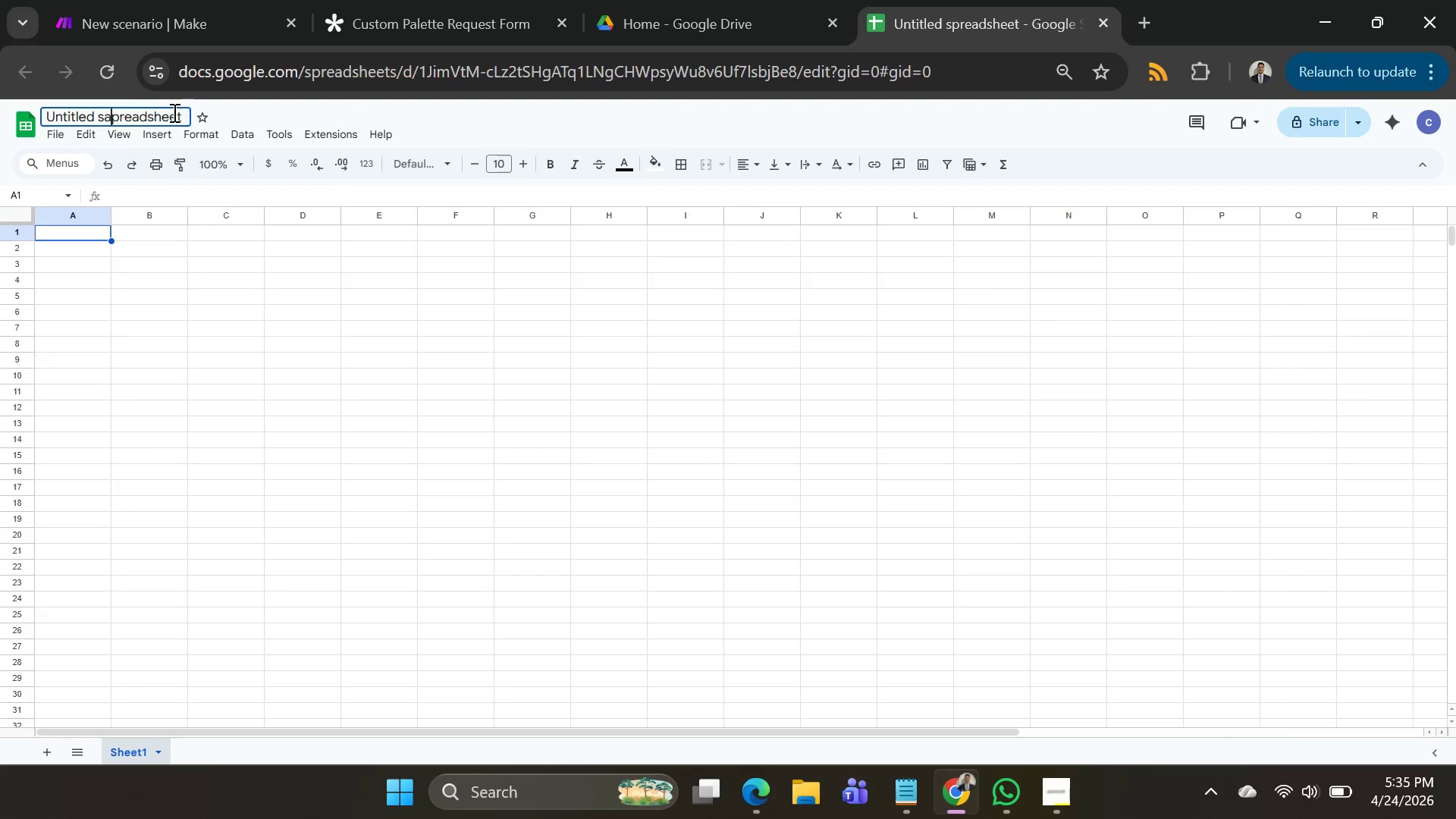 
key(CapsLock)
 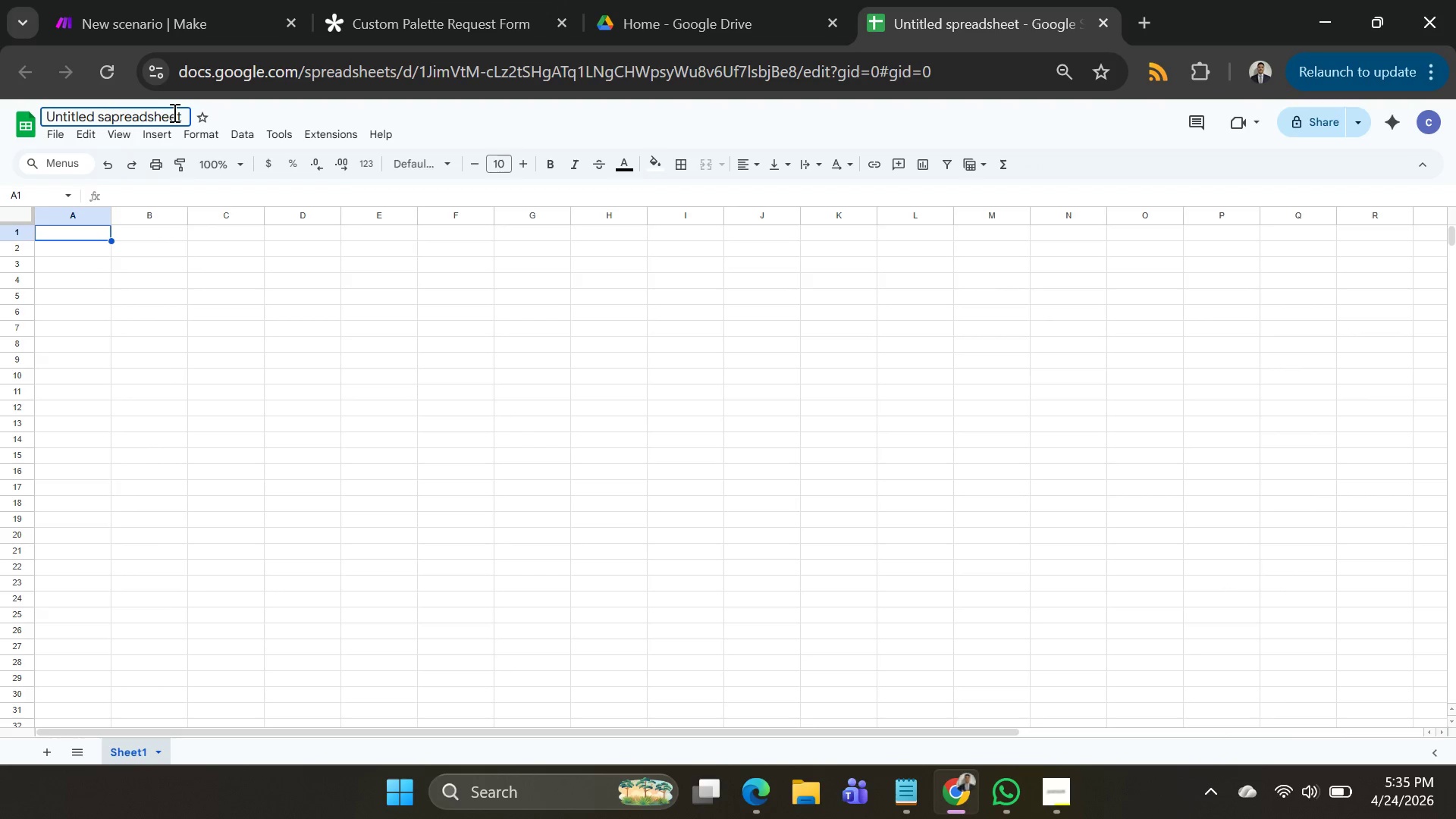 
key(Control+A)
 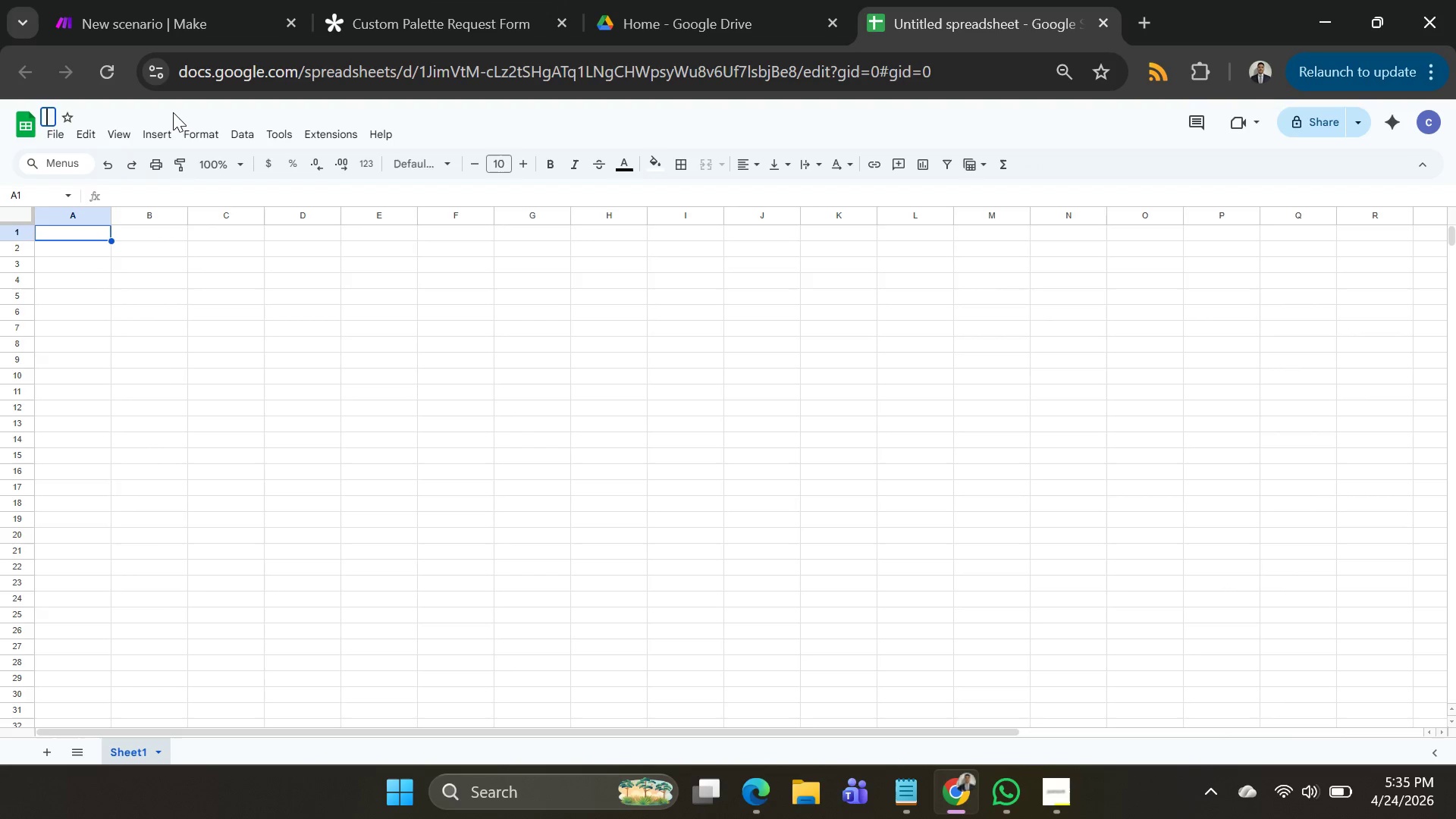 
key(Backspace)
type(Velvet & Vine - Master Subscriber Sheey)
key(Backspace)
 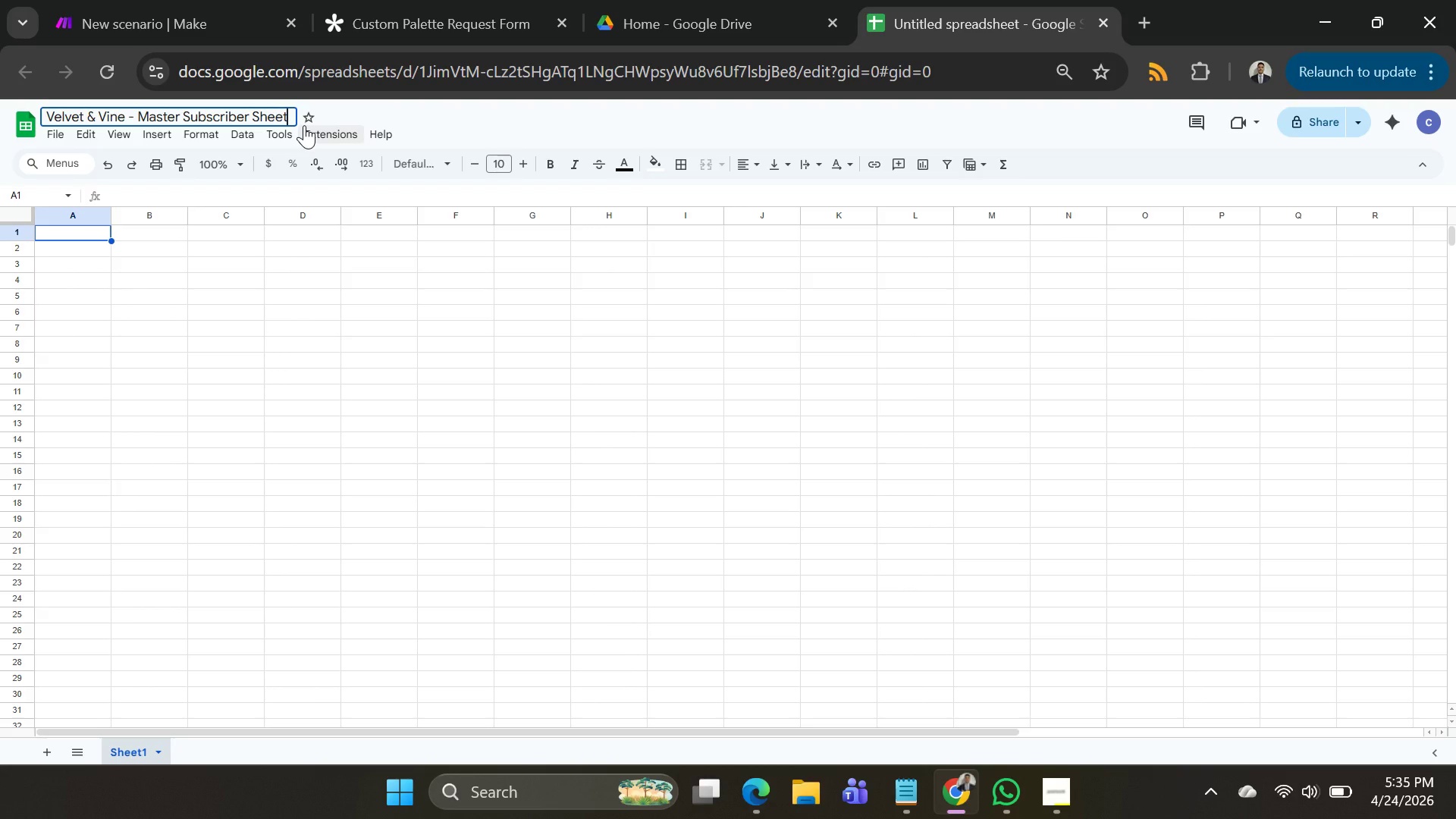 
 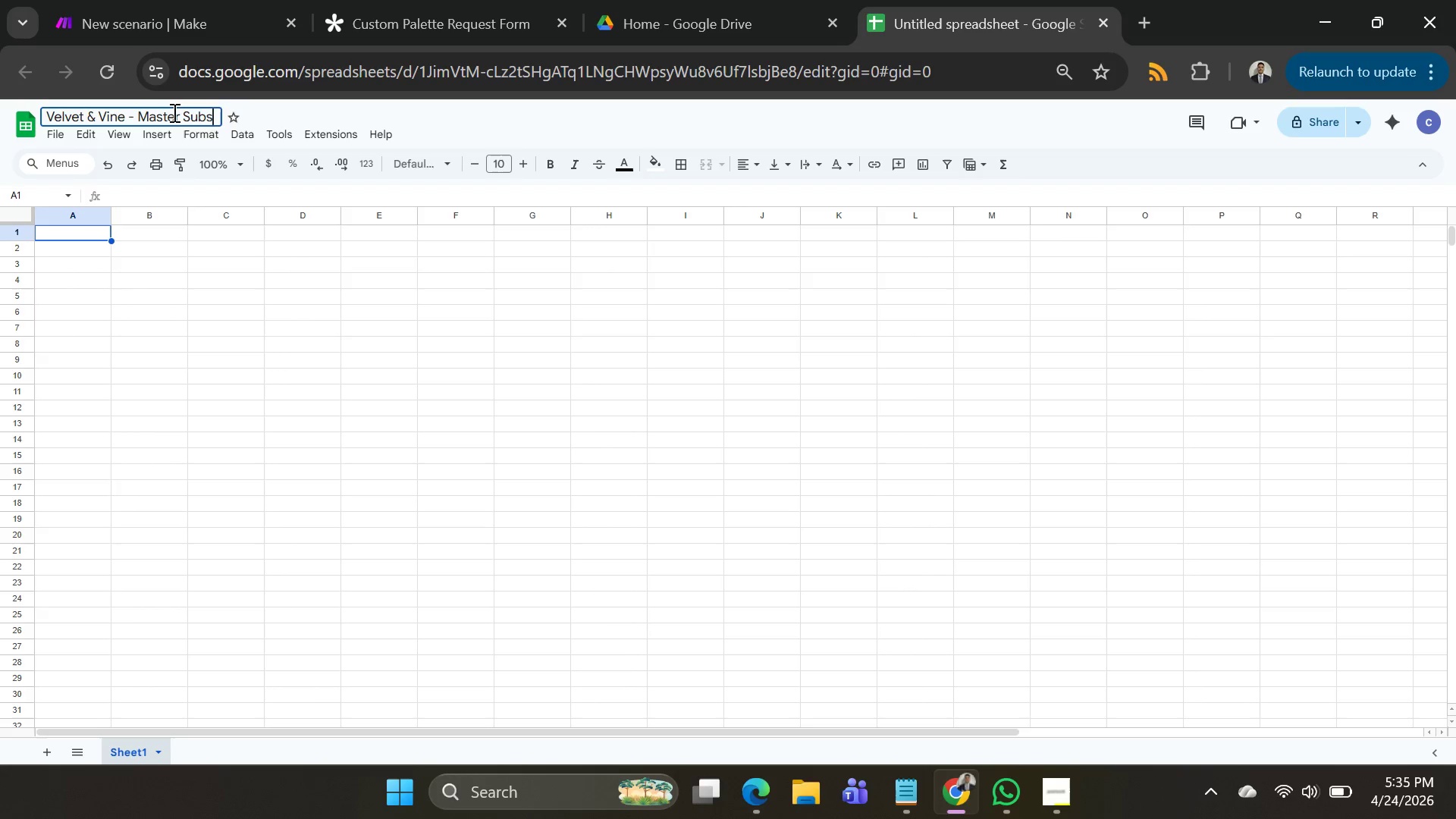 
key(T)
 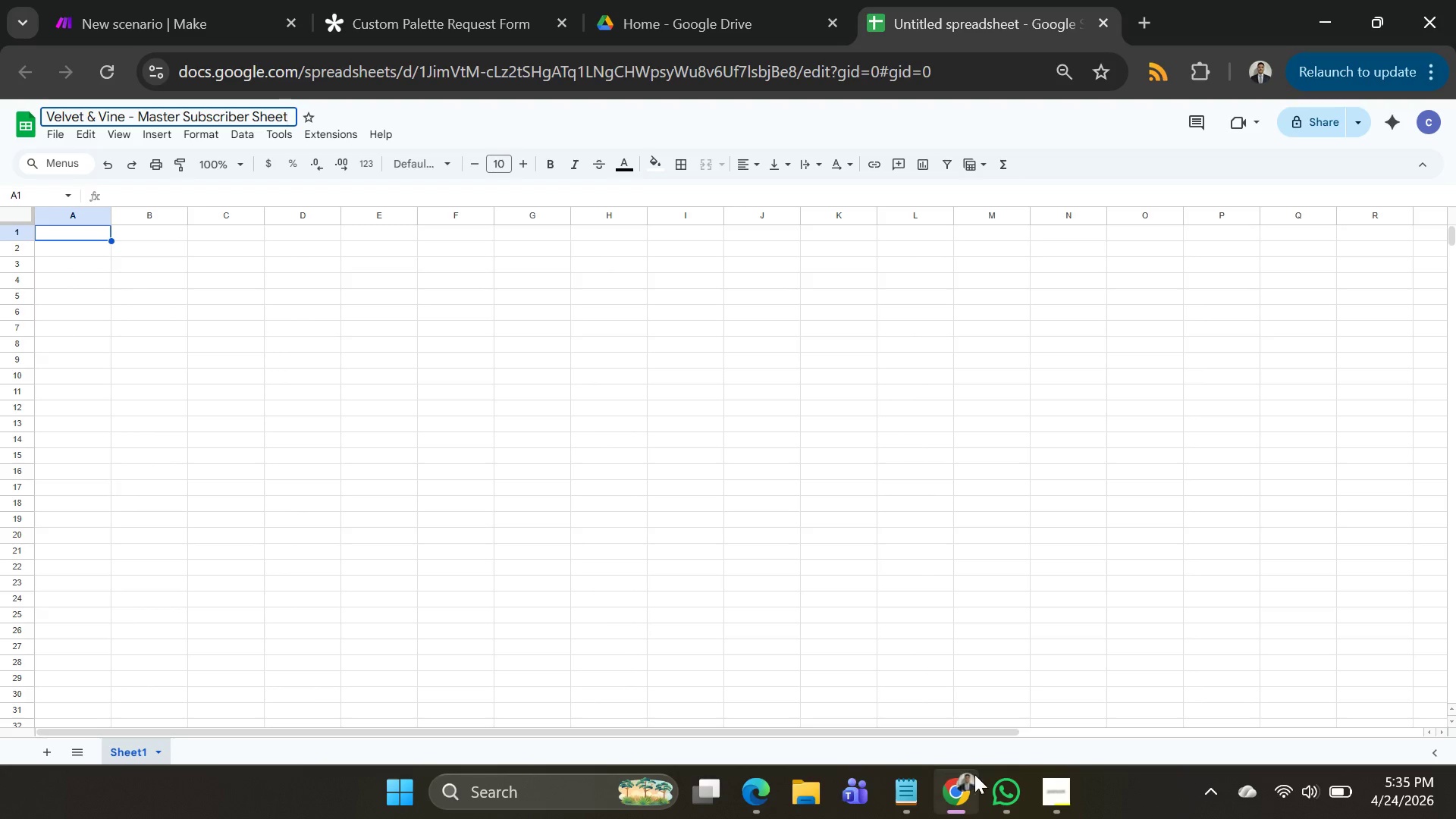 
left_click([1075, 798])